 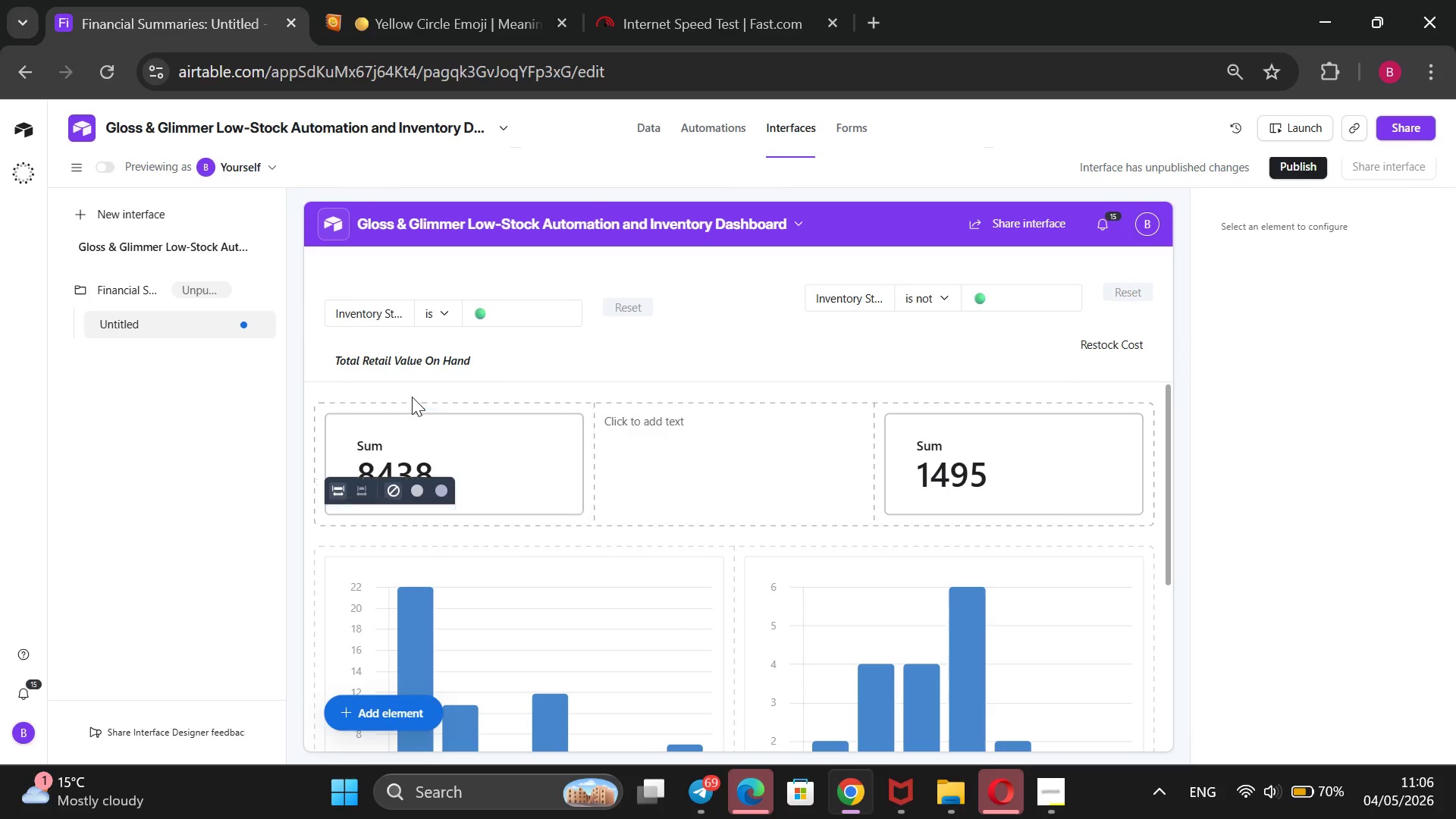 
left_click_drag(start_coordinate=[40, 375], to_coordinate=[66, 389])
 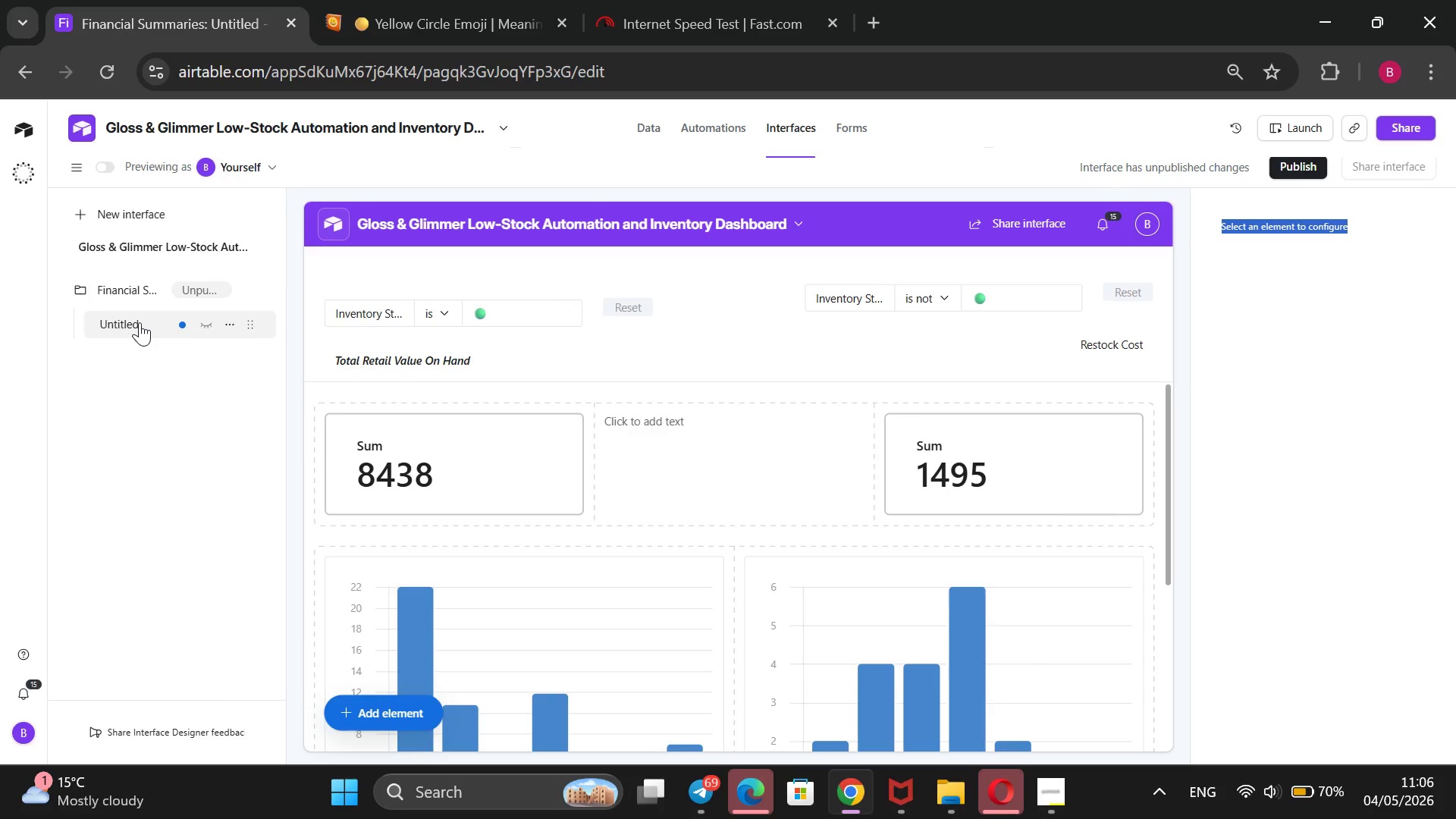 
right_click([140, 322])
 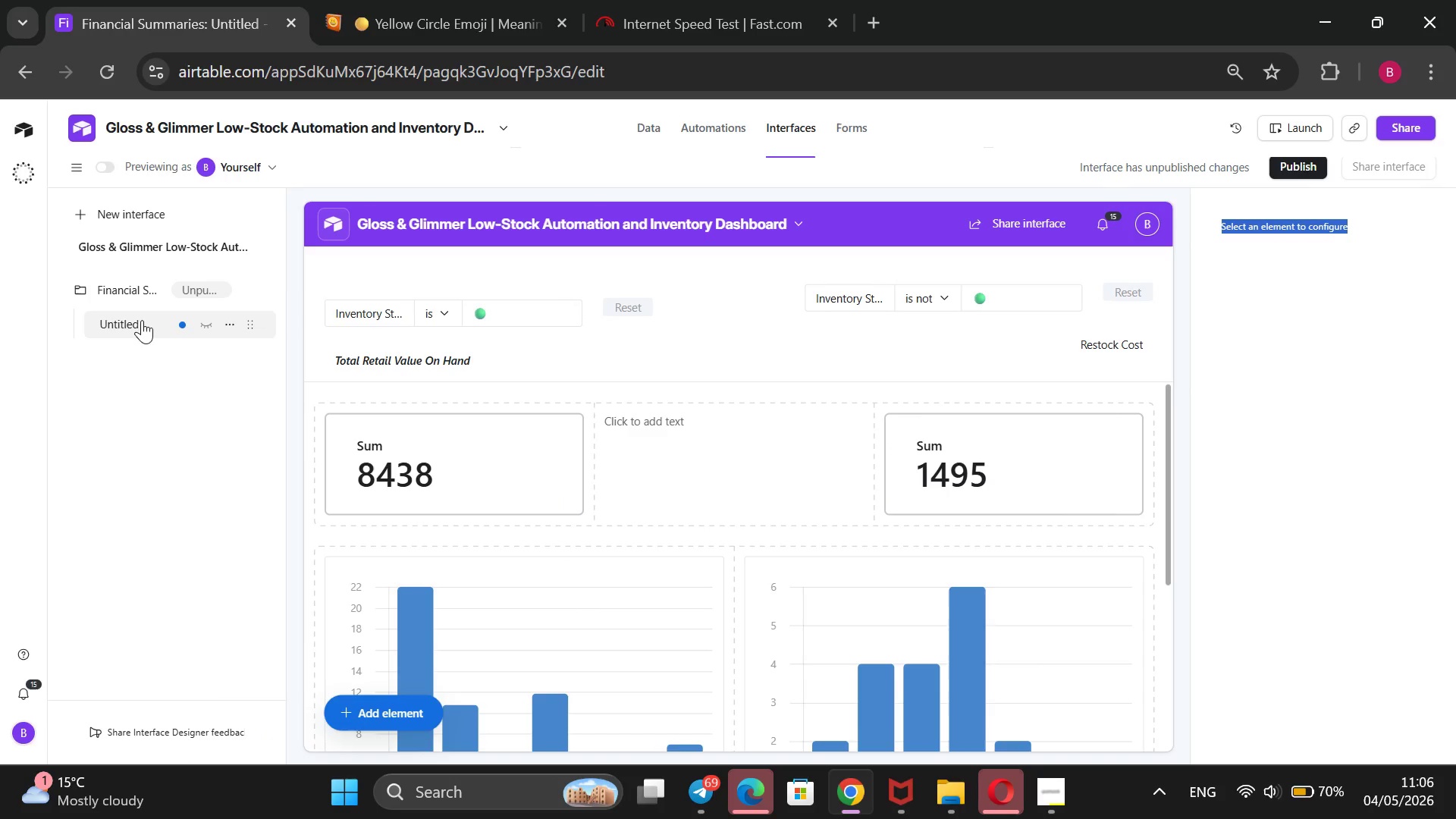 
mouse_move([174, 332])
 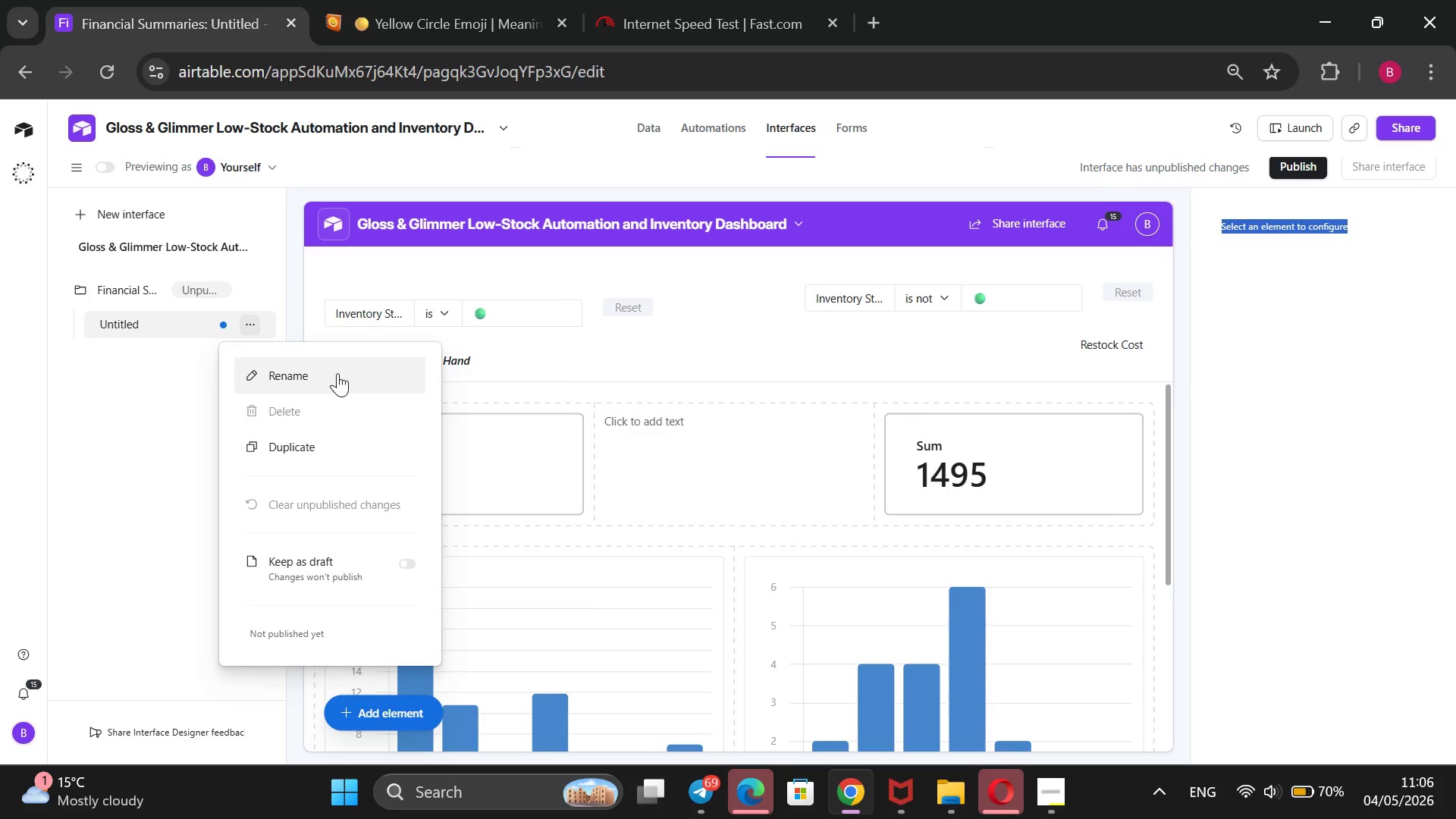 
left_click([337, 373])
 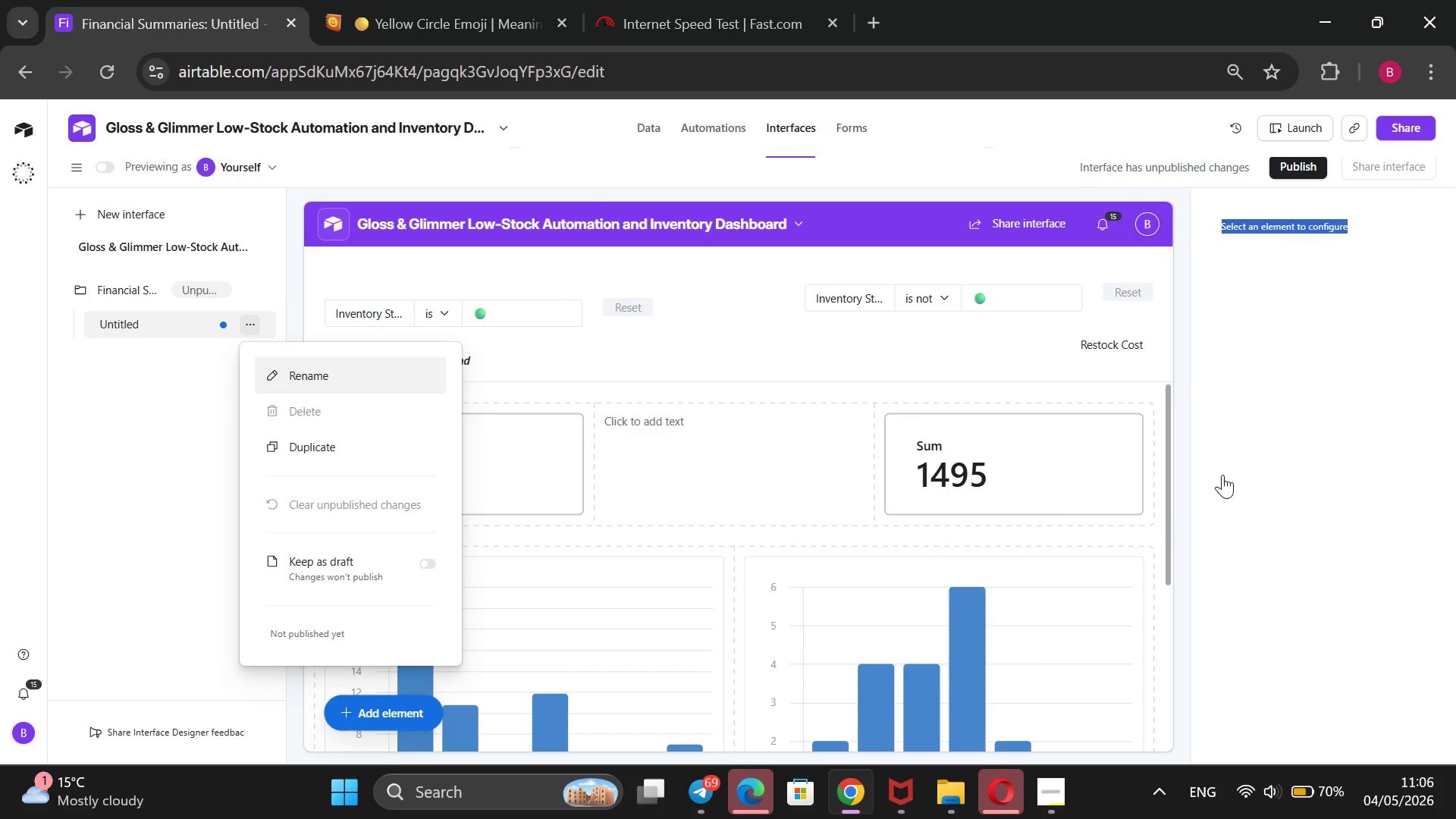 
type(Tota)
 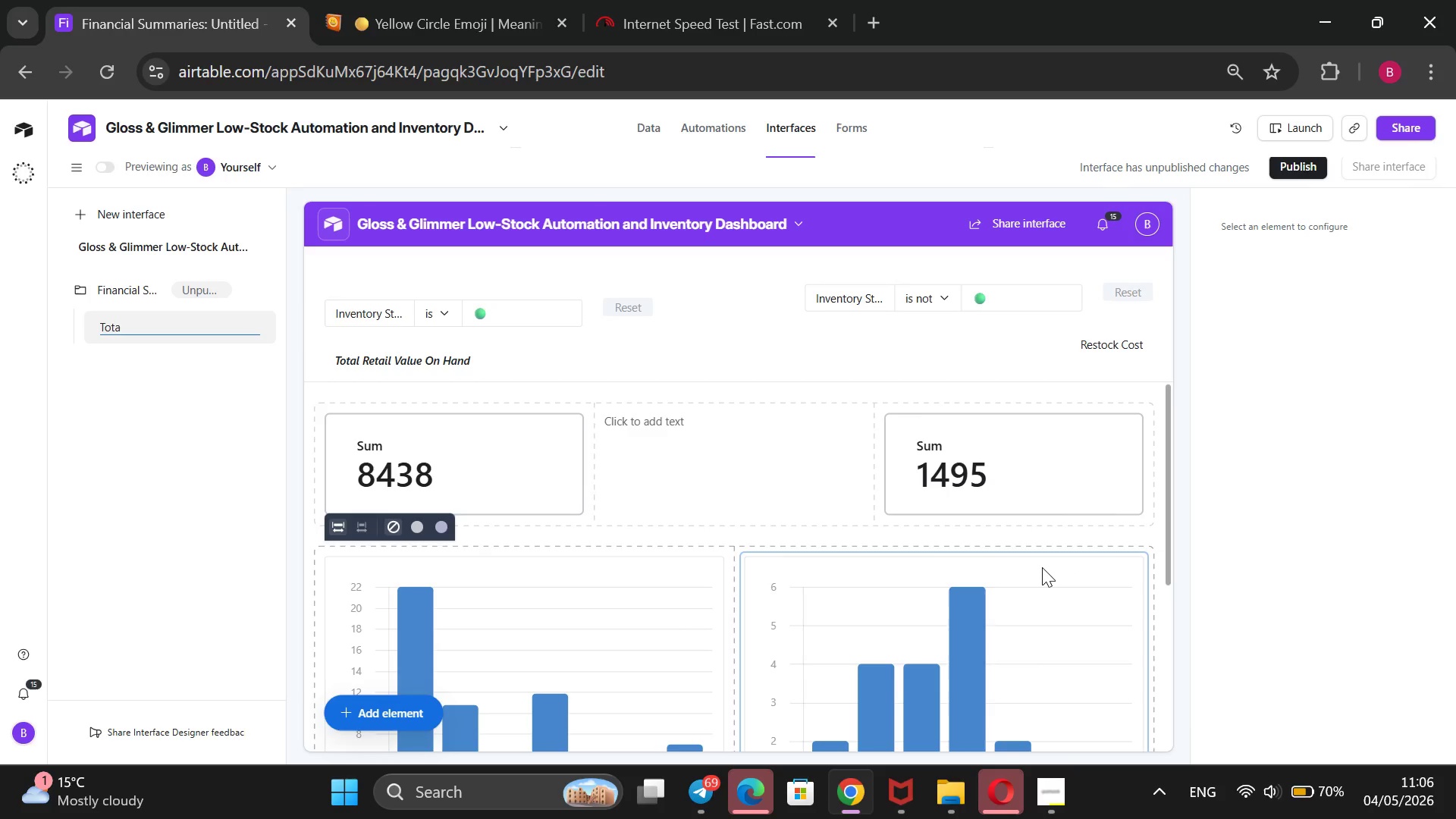 
type(l Reta)
 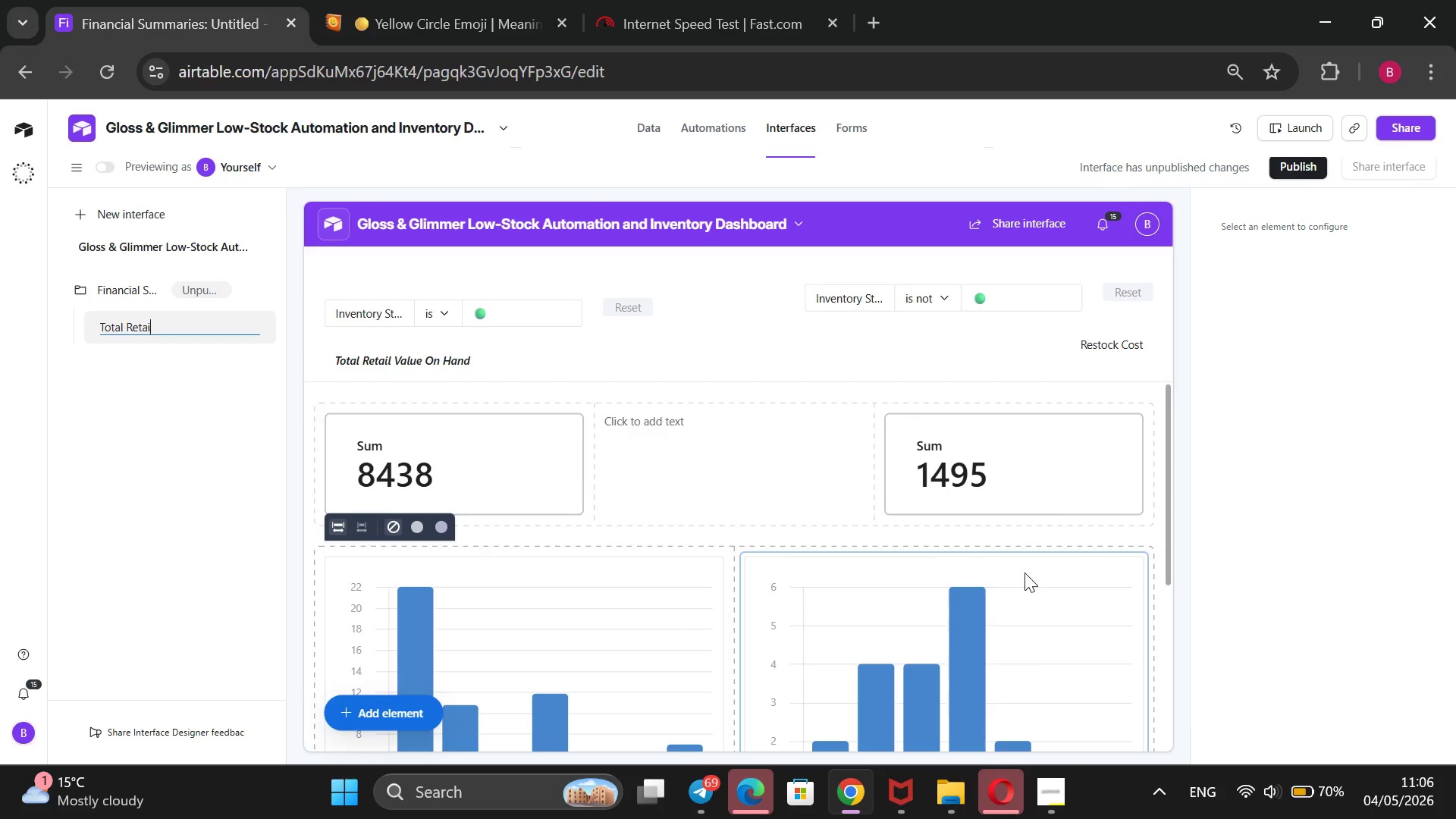 
type(il Cost VS Resto)
 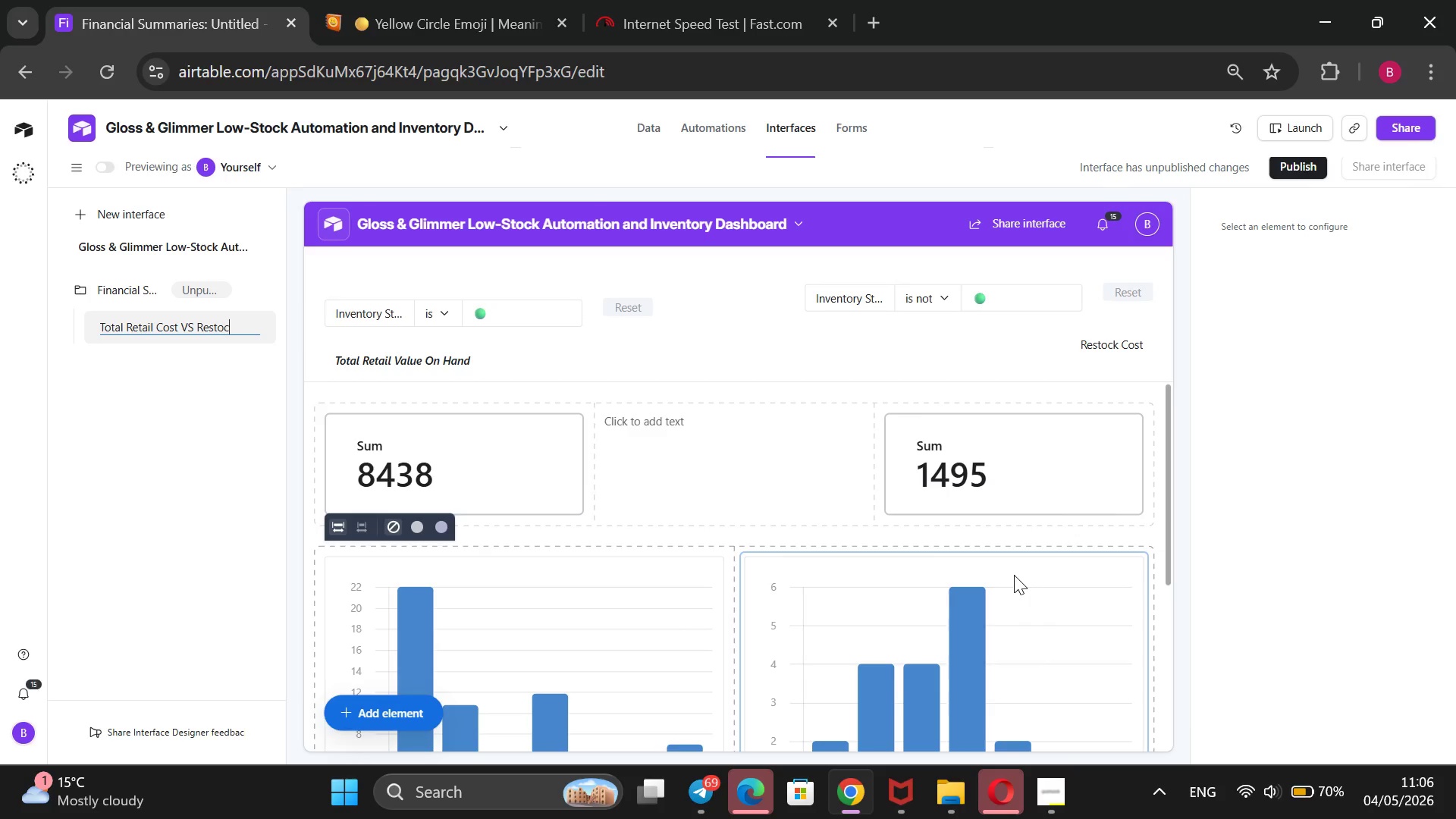 
type(ck Val)
 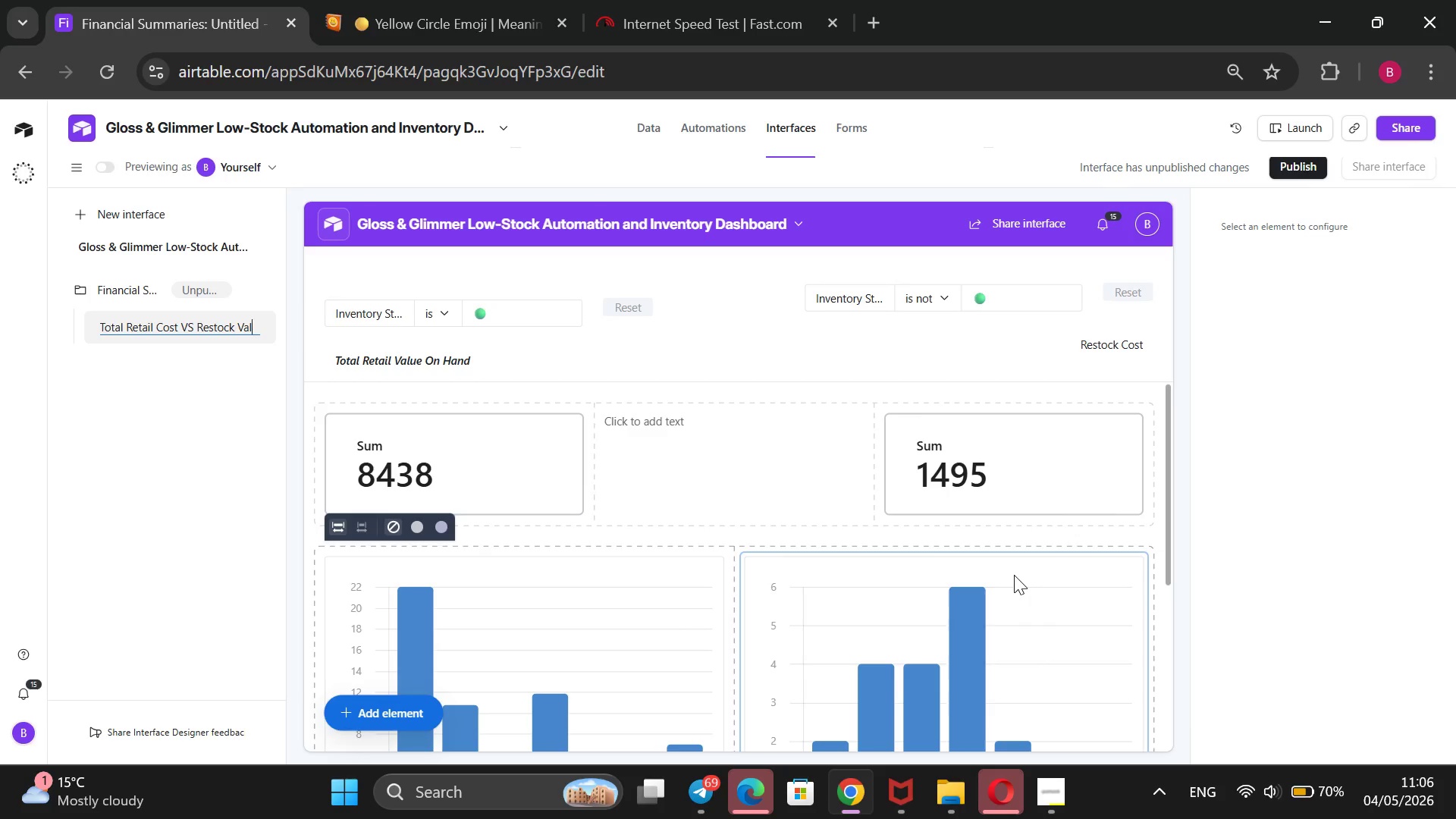 
hold_key(key=ArrowLeft, duration=1.16)
 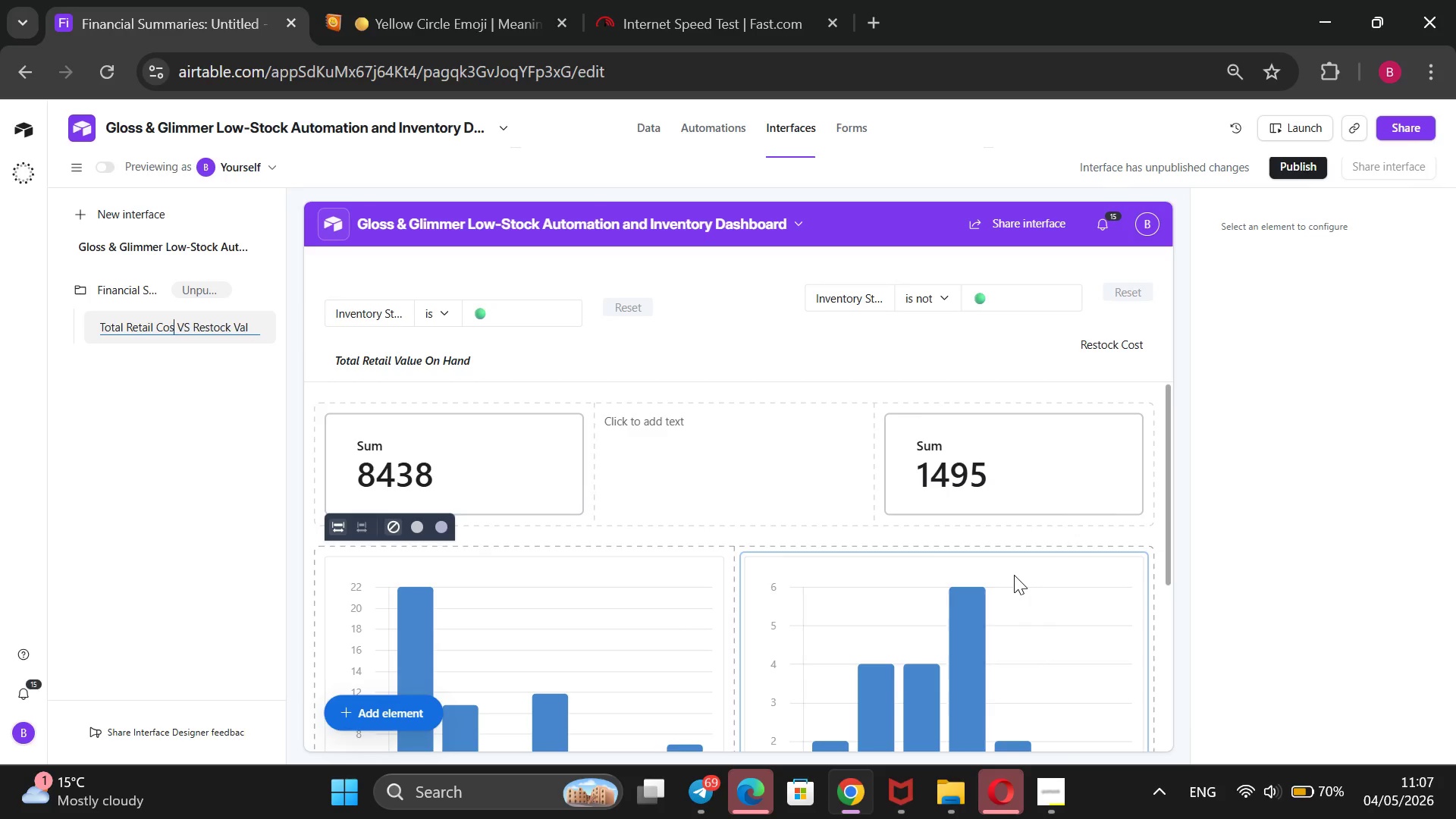 
key(Backspace)
key(Backspace)
key(Backspace)
key(Backspace)
type(VAl)
key(Backspace)
key(Backspace)
type(al)
 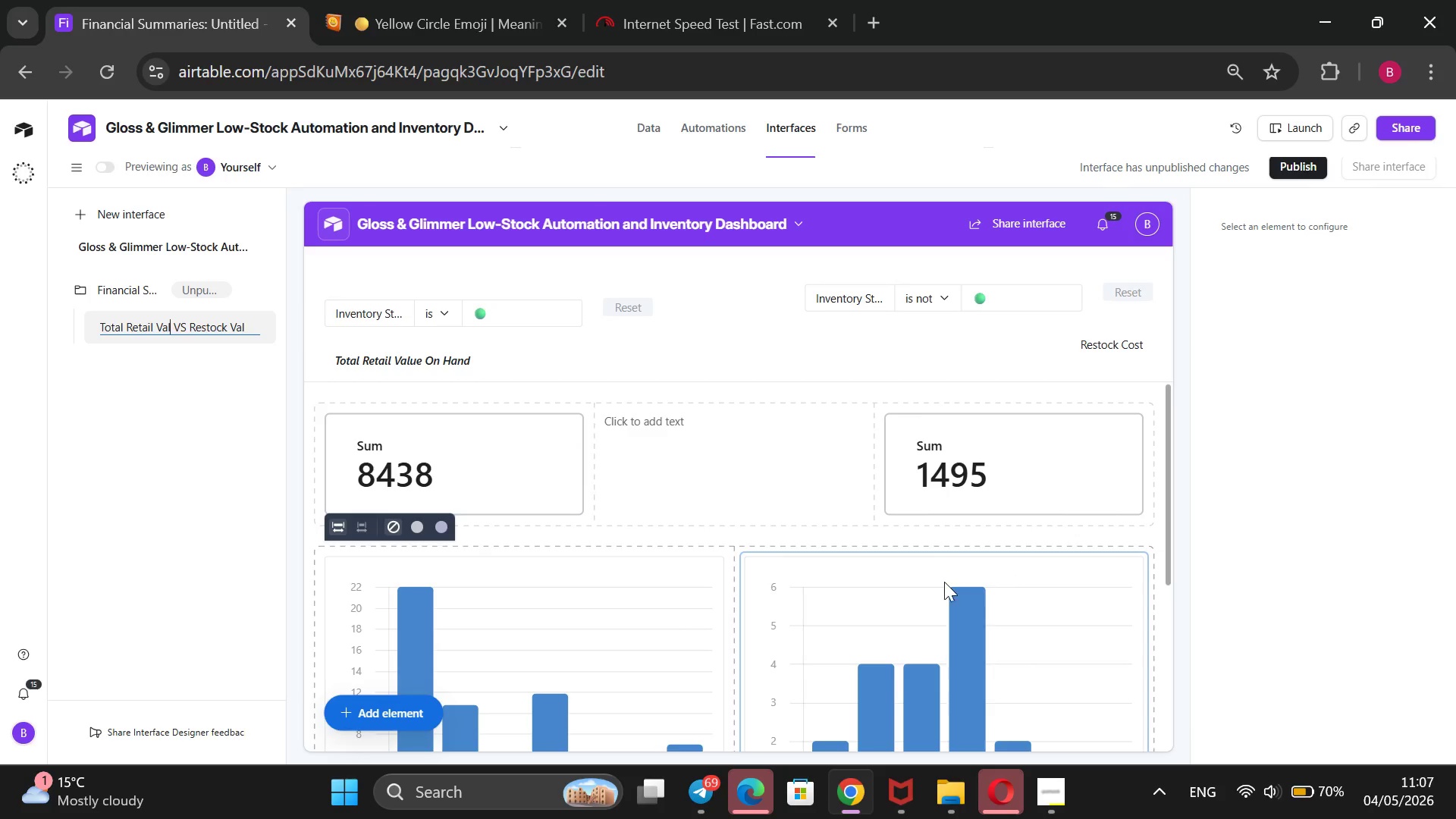 
type(ue)
key(Backspace)
key(Backspace)
key(Backspace)
type(Cost)
 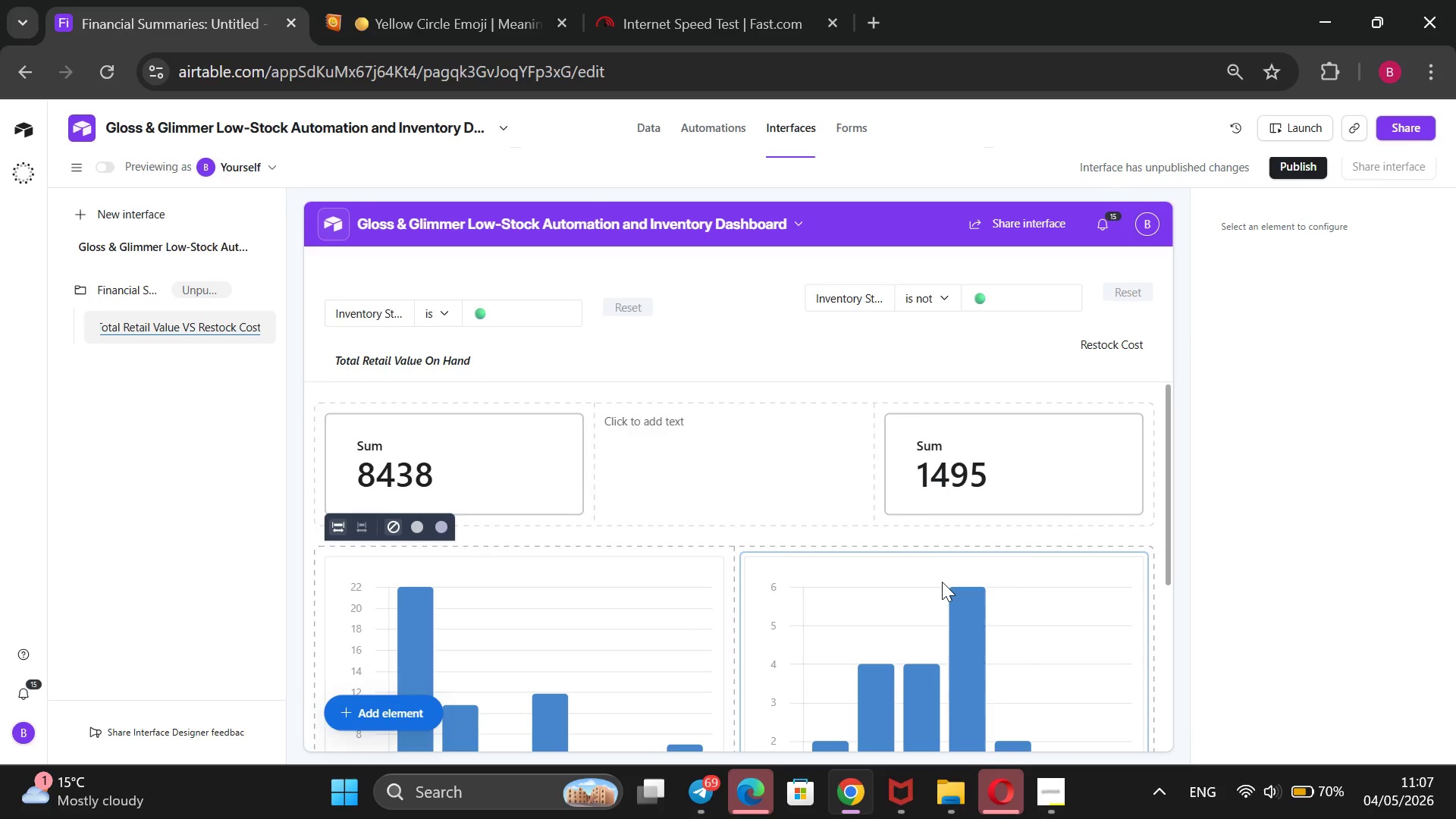 
hold_key(key=ArrowRight, duration=1.22)
 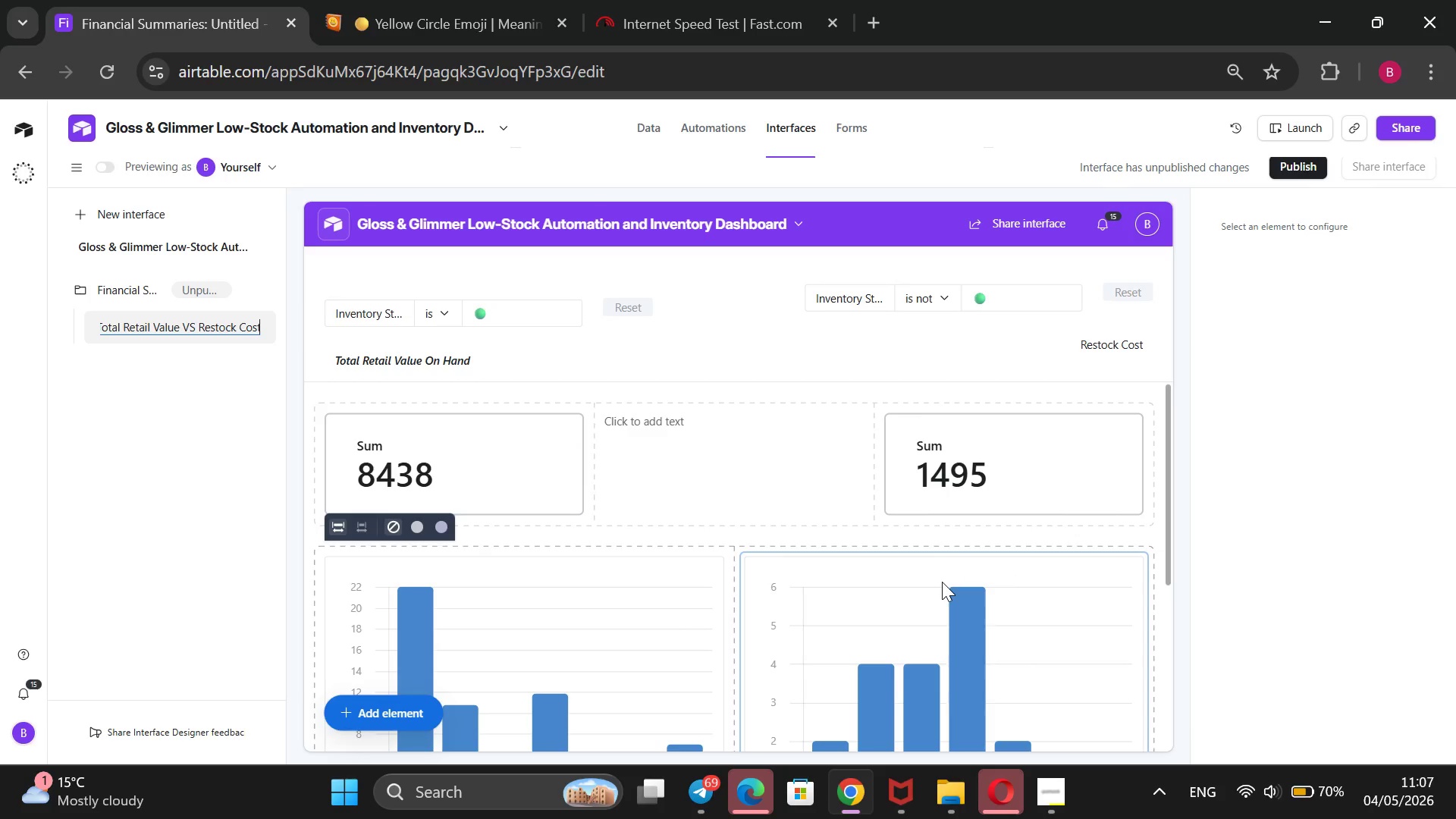 
key(Enter)
 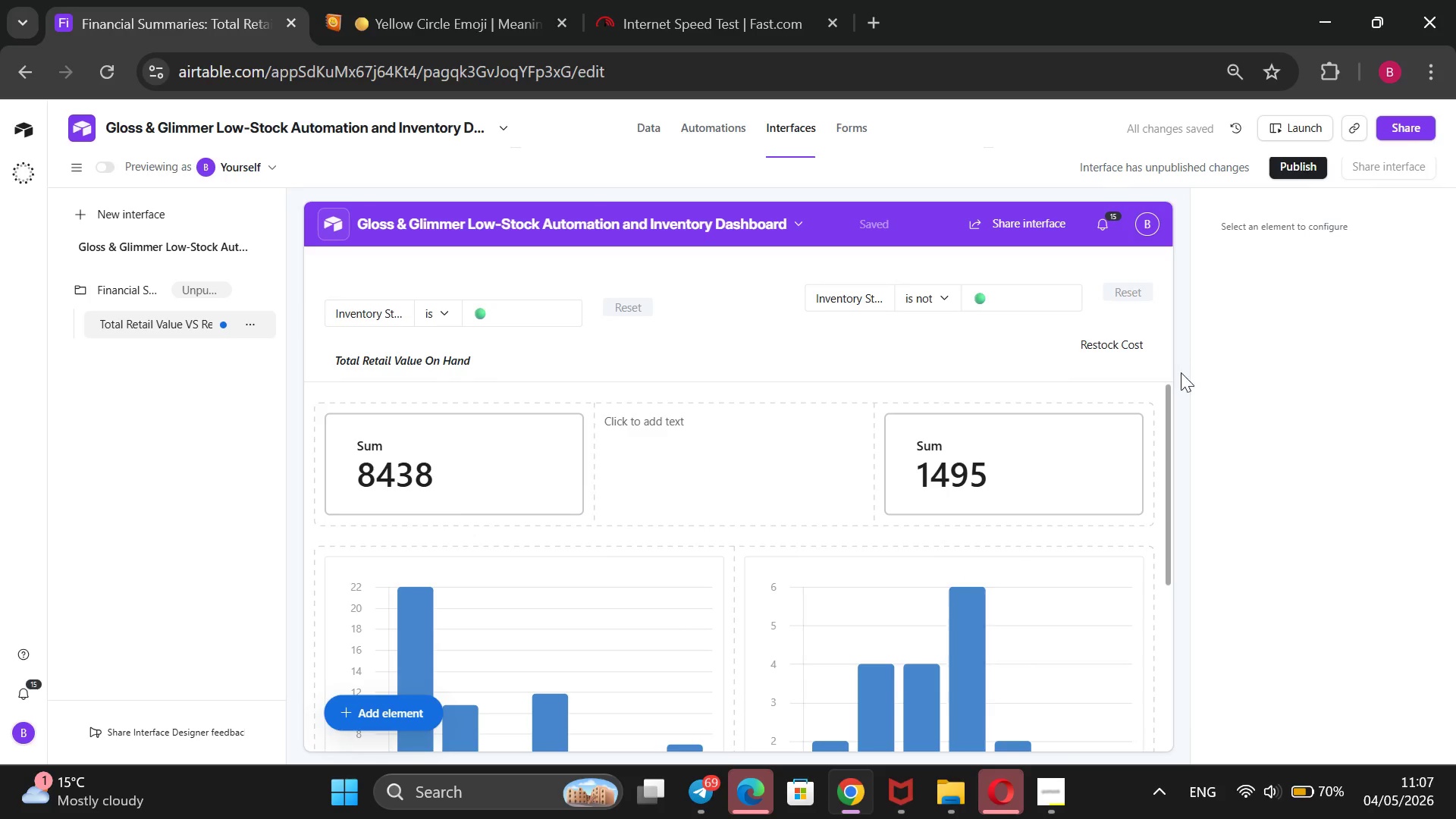 
scroll: coordinate [1273, 429], scroll_direction: none, amount: 0.0
 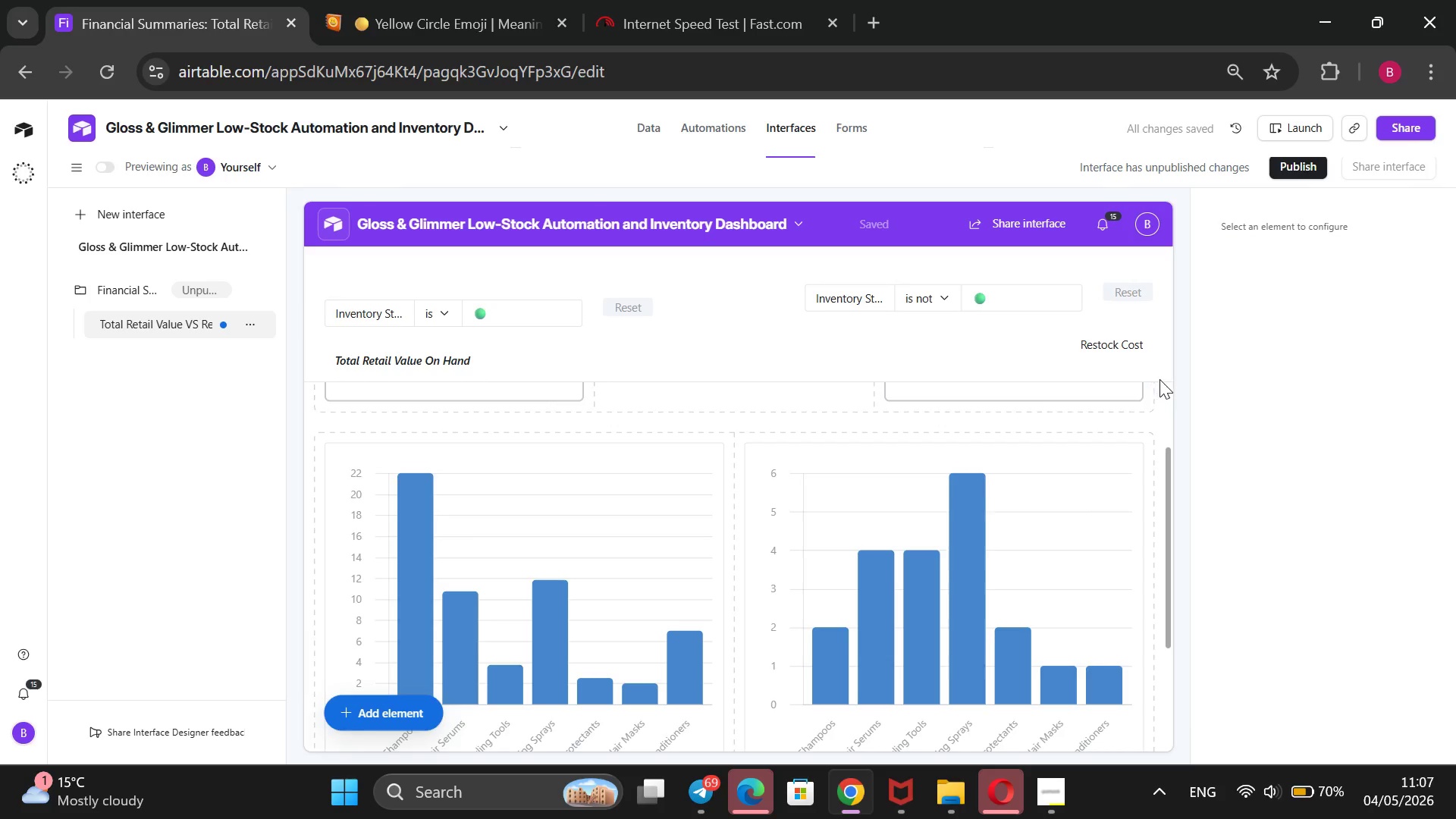 
scroll: coordinate [1181, 477], scroll_direction: up, amount: 9.0
 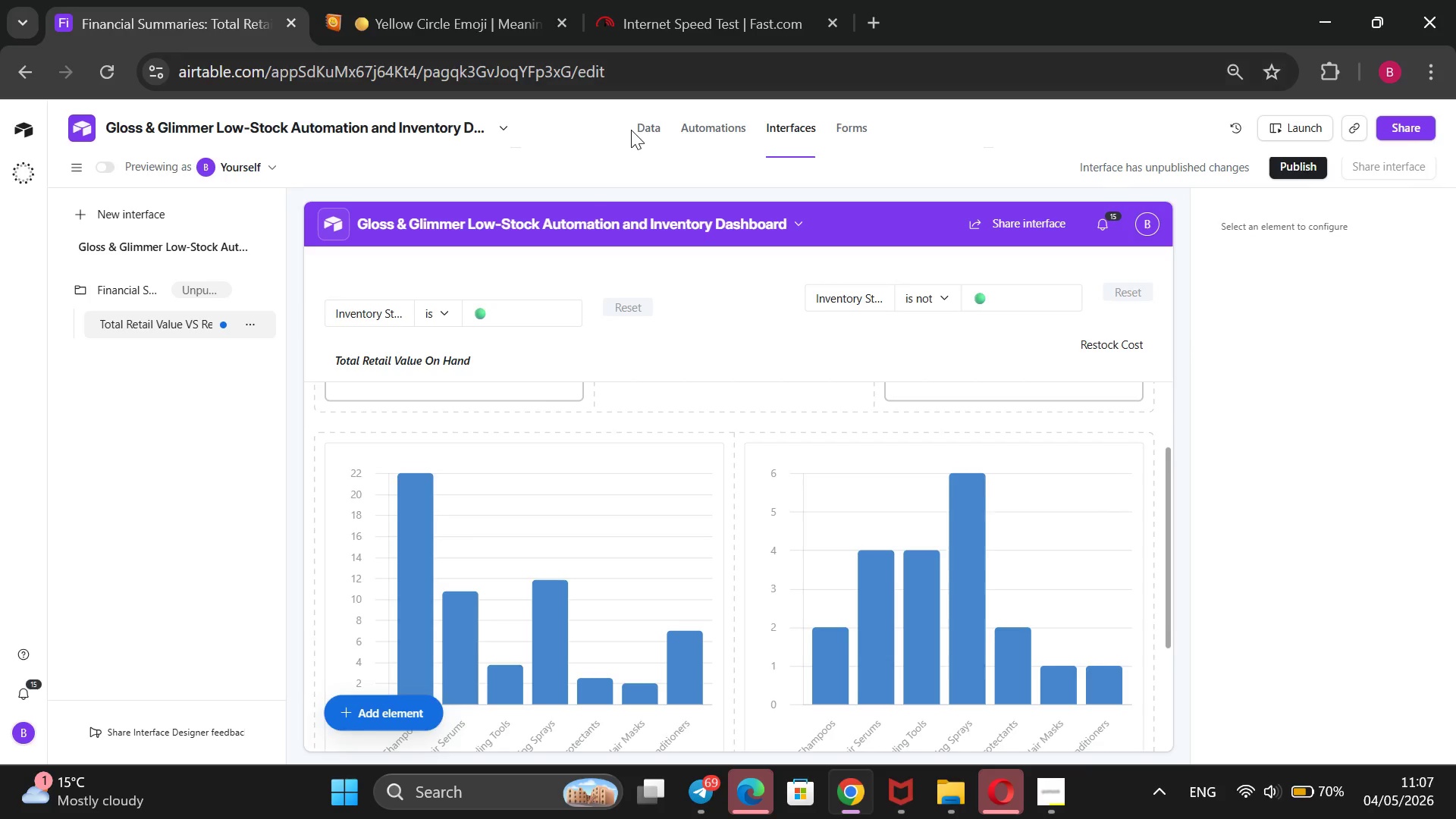 
left_click([639, 124])
 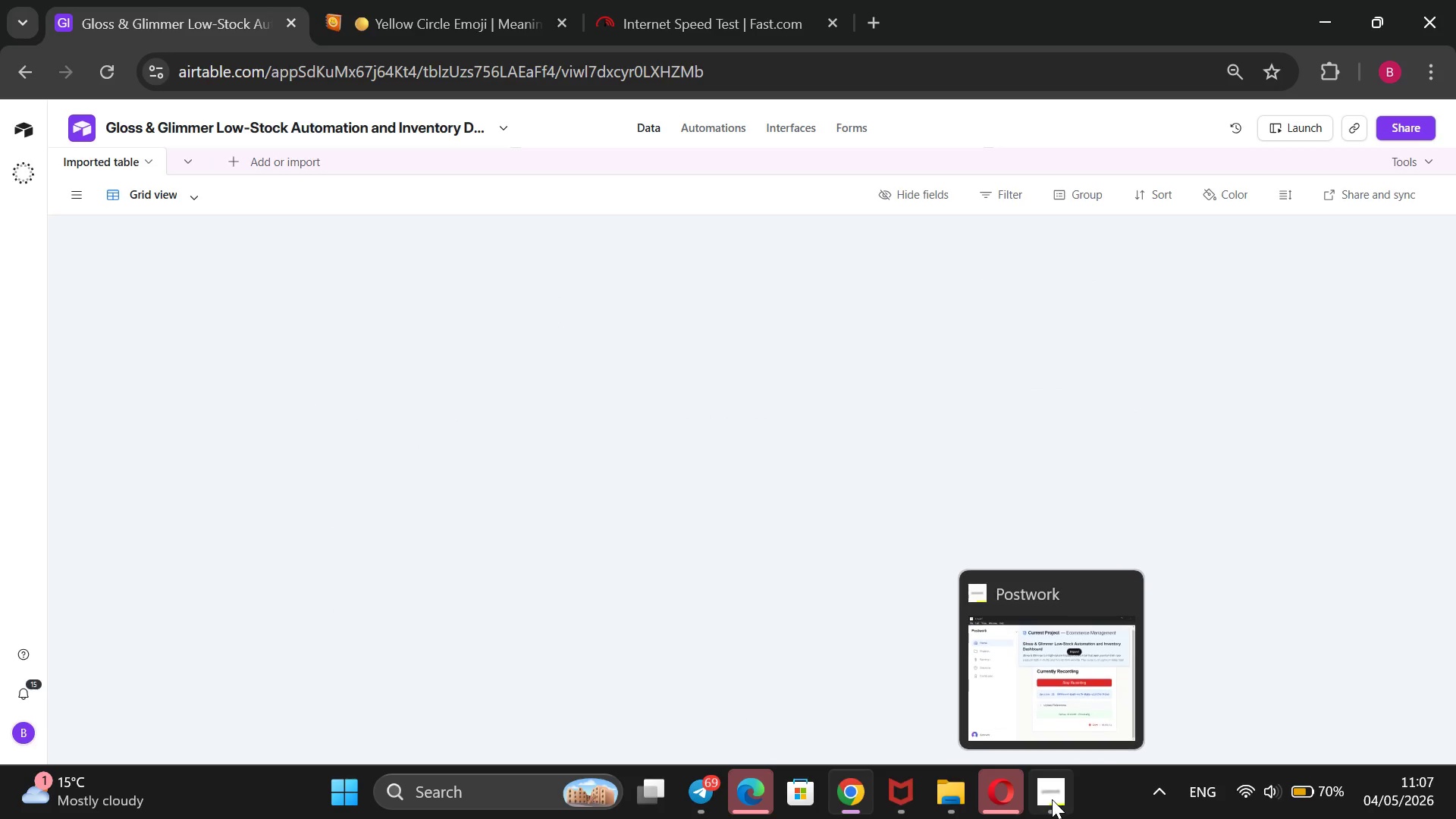 
left_click([1052, 799])